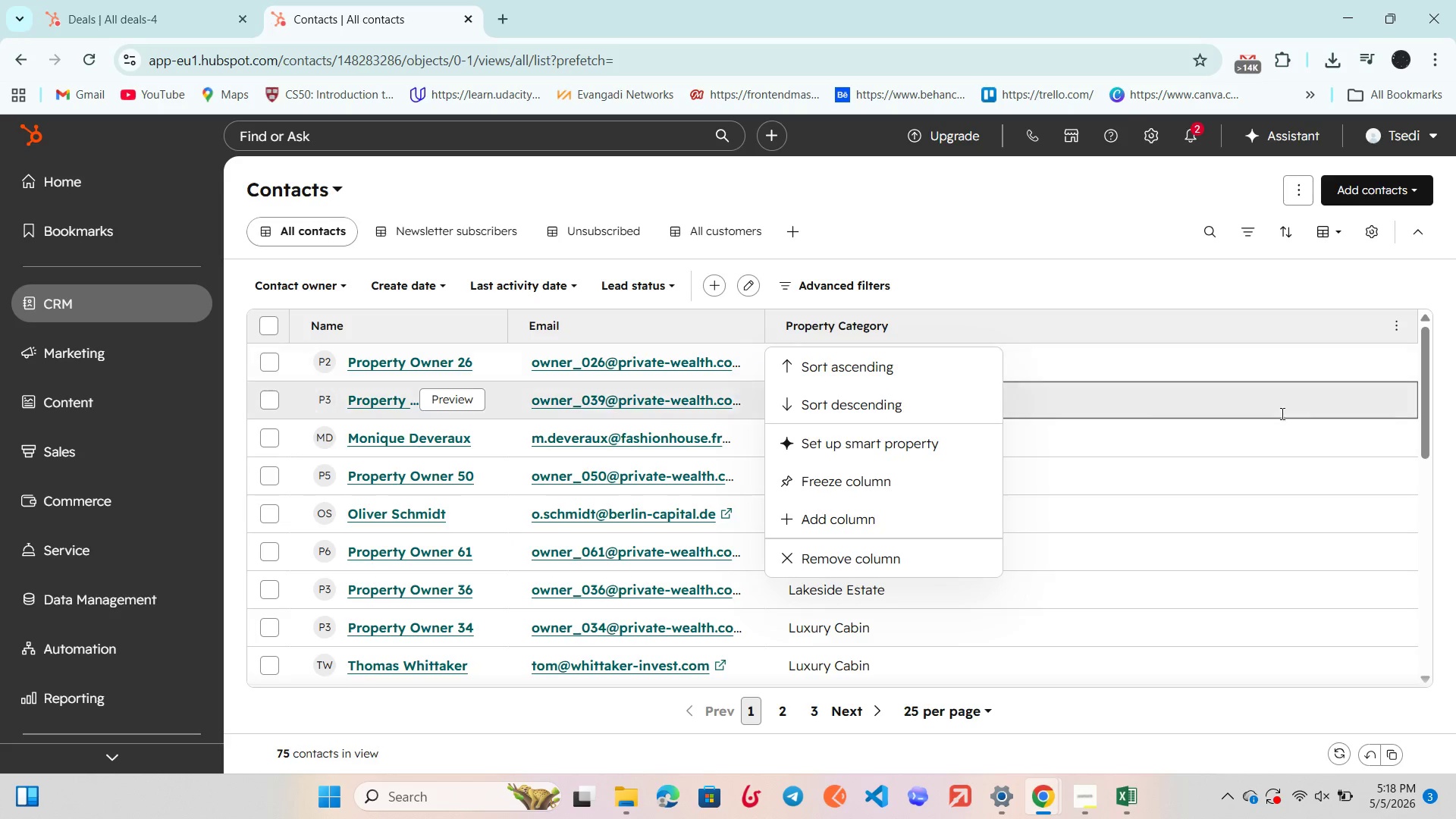 
left_click([813, 522])
 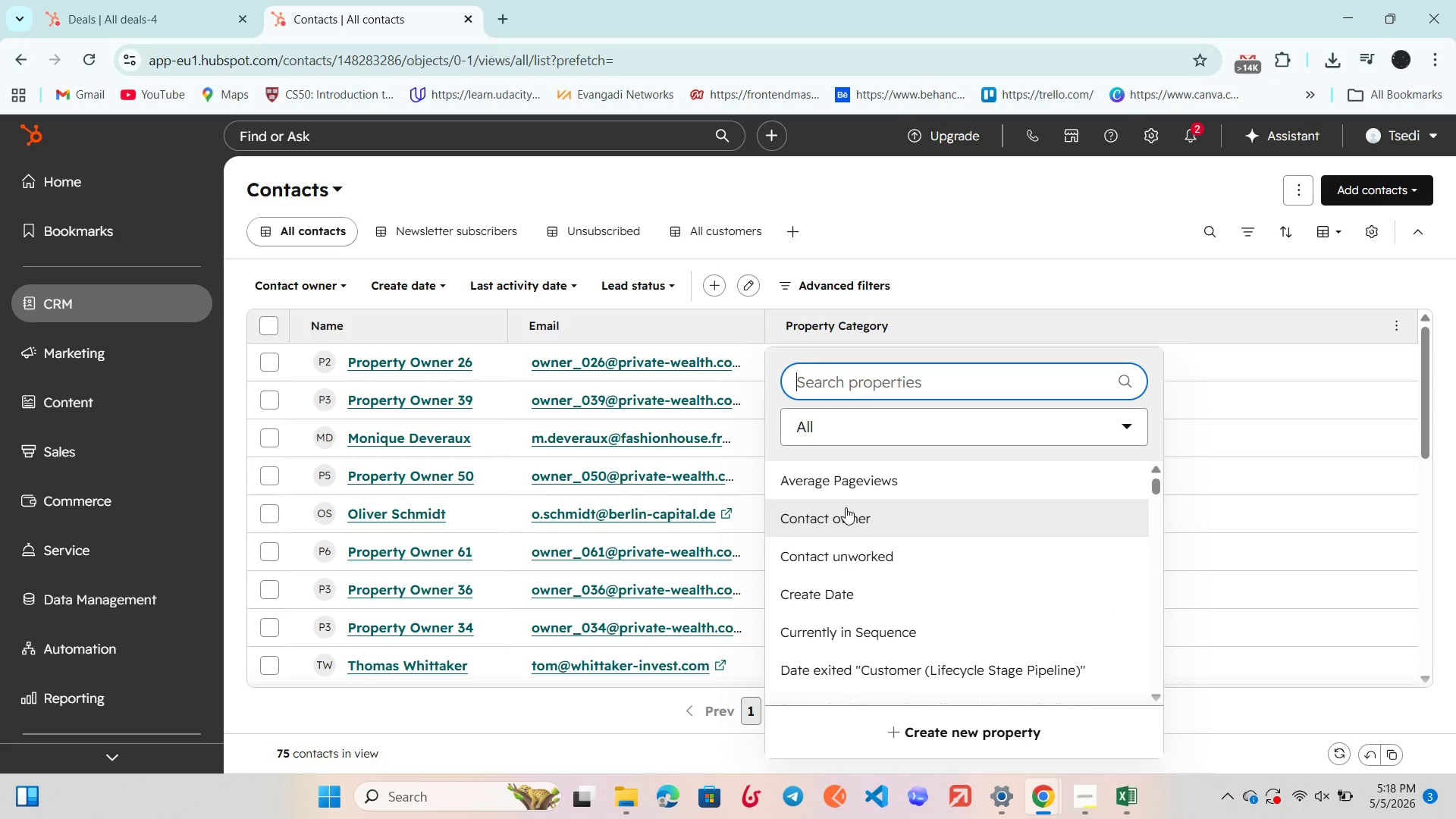 
type(Unit)
 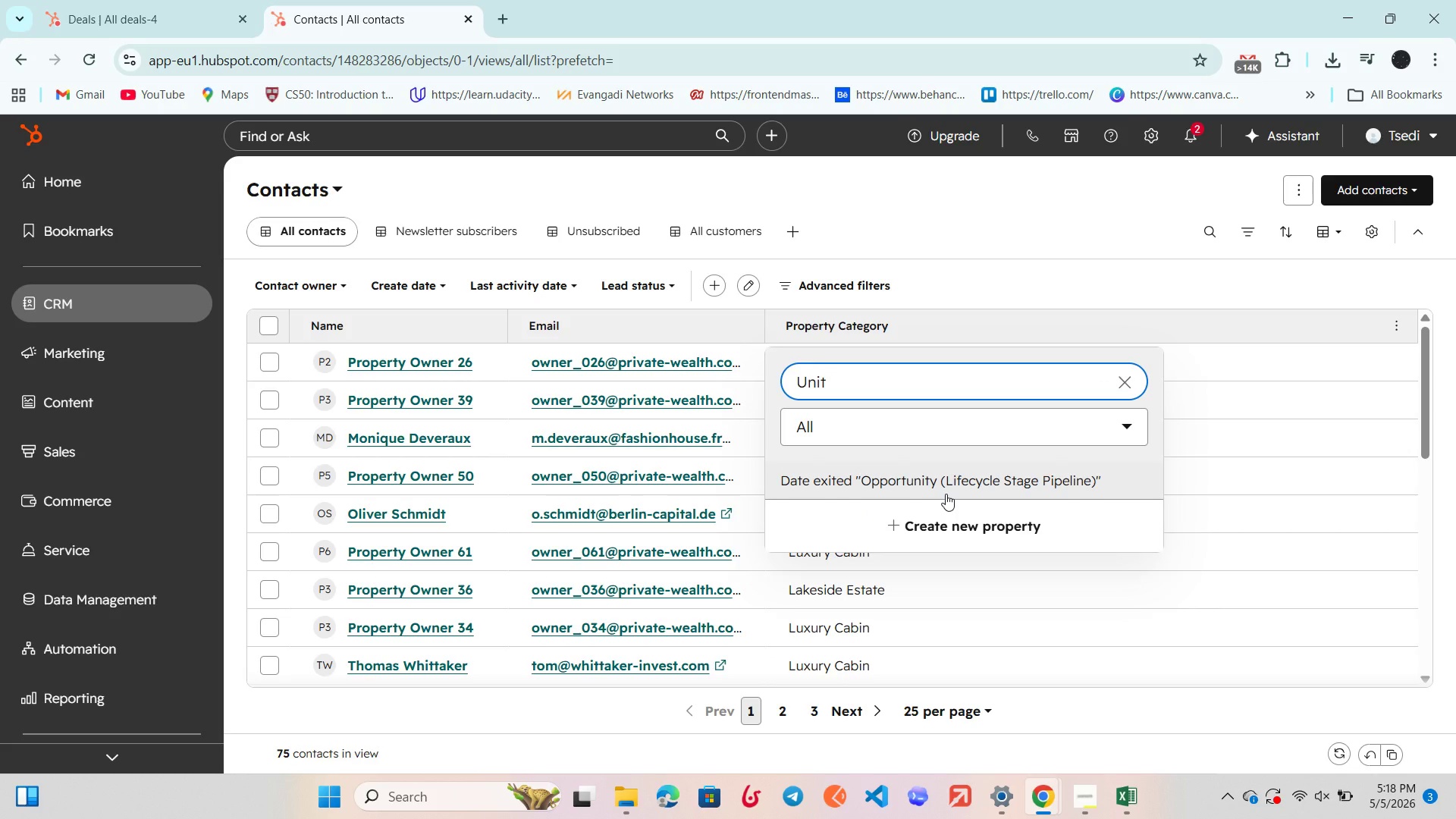 
key(Backspace)
 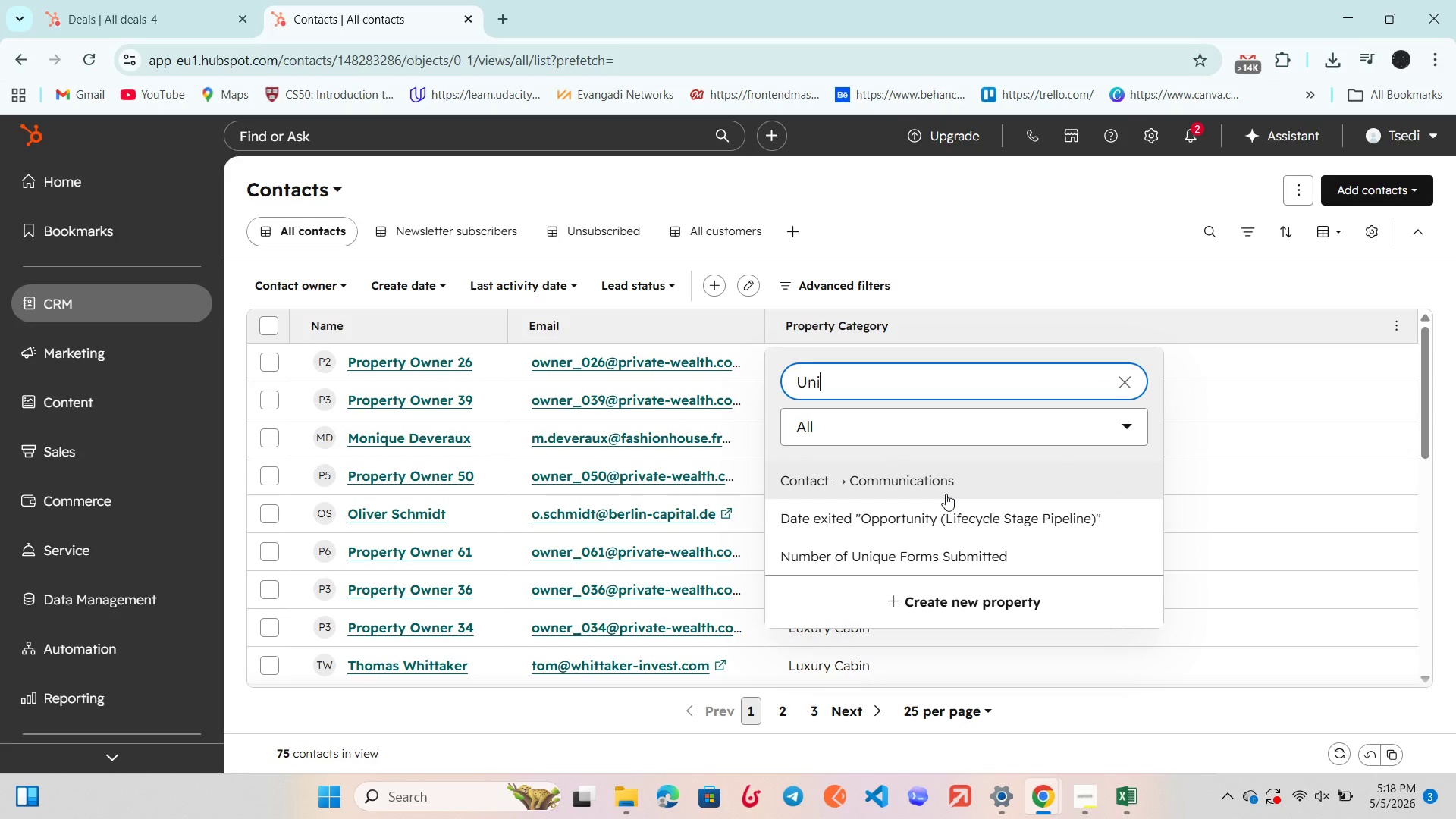 
hold_key(key=Backspace, duration=0.64)